 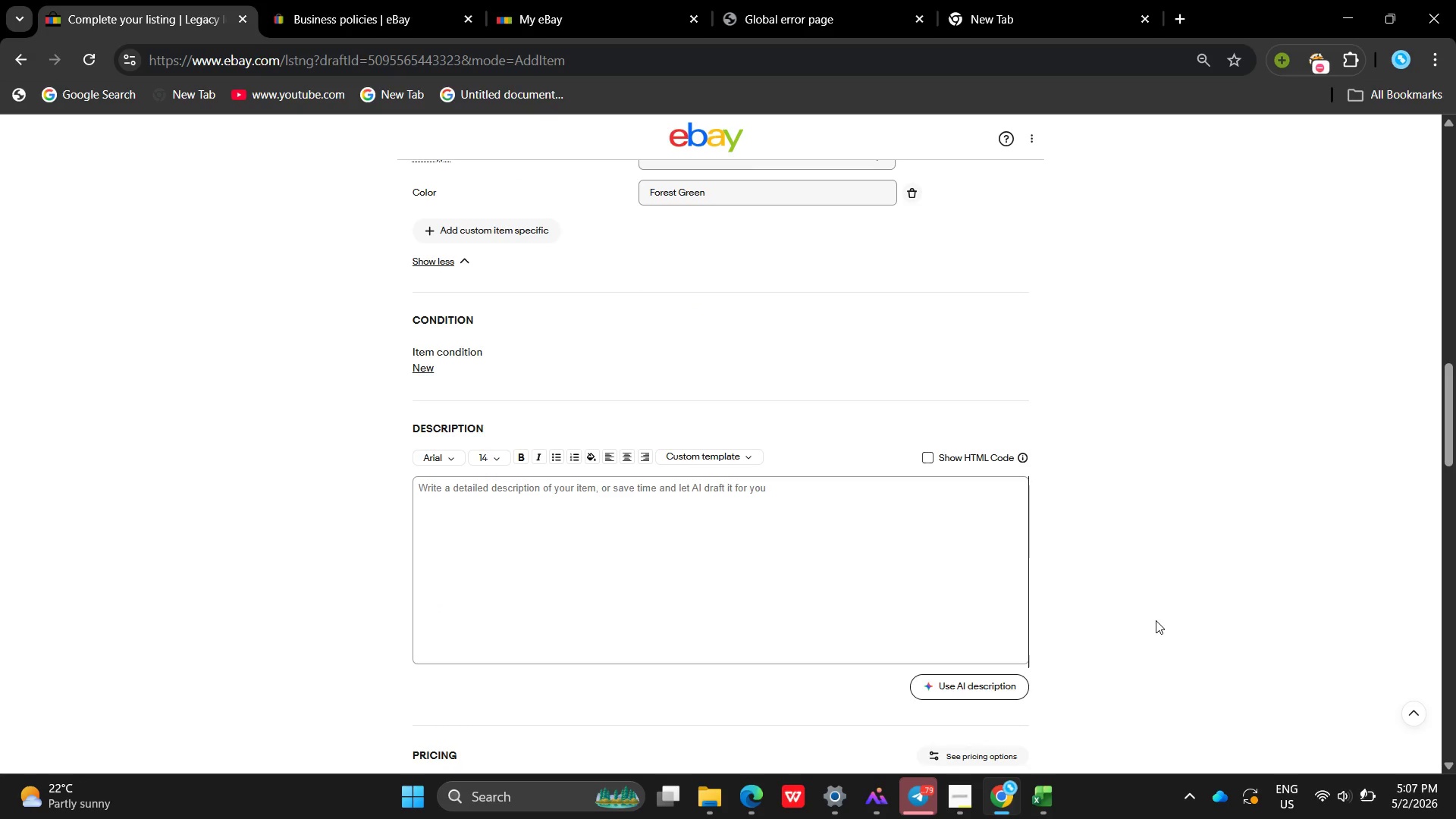 
left_click([664, 377])
 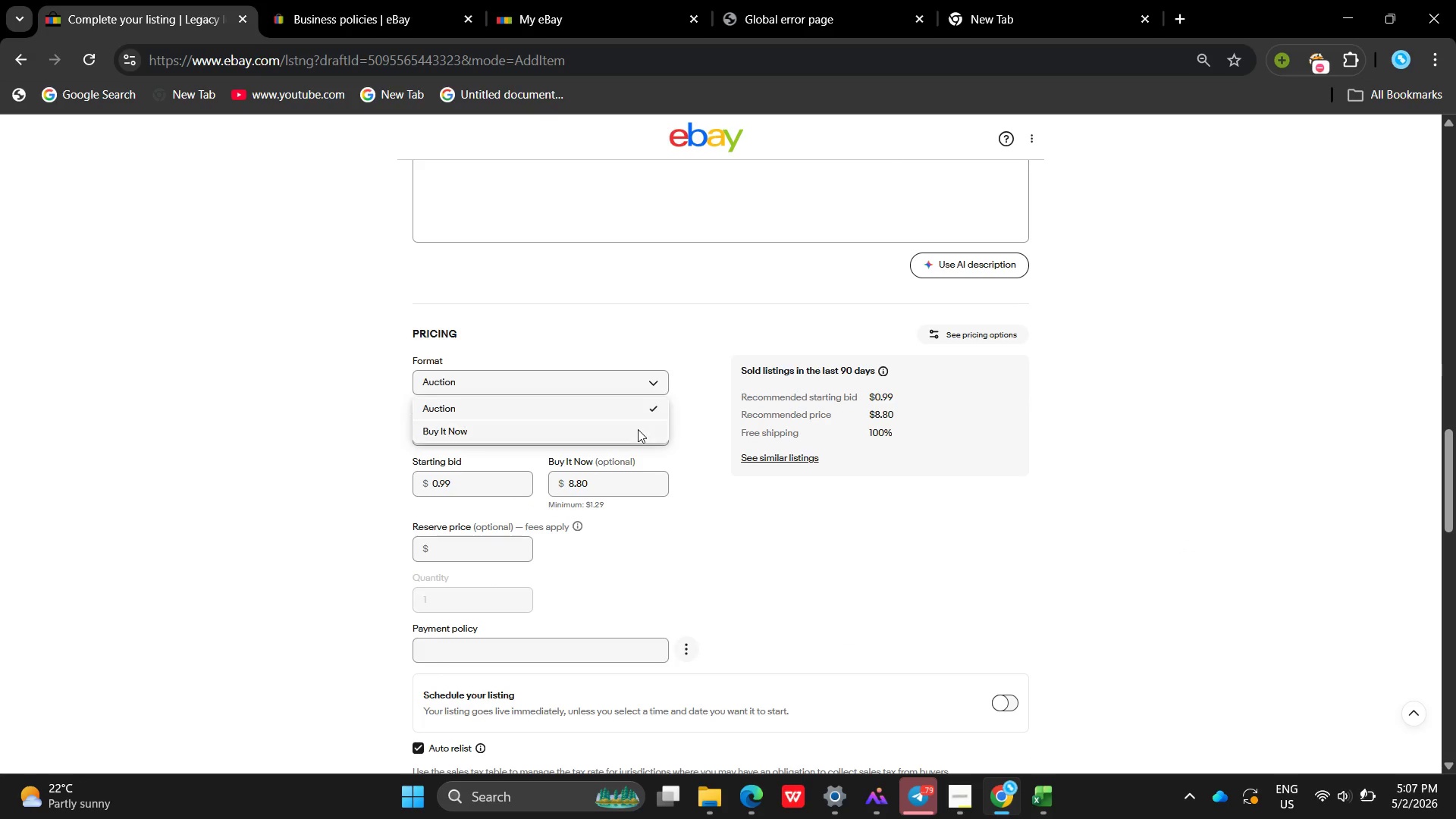 
left_click([638, 429])
 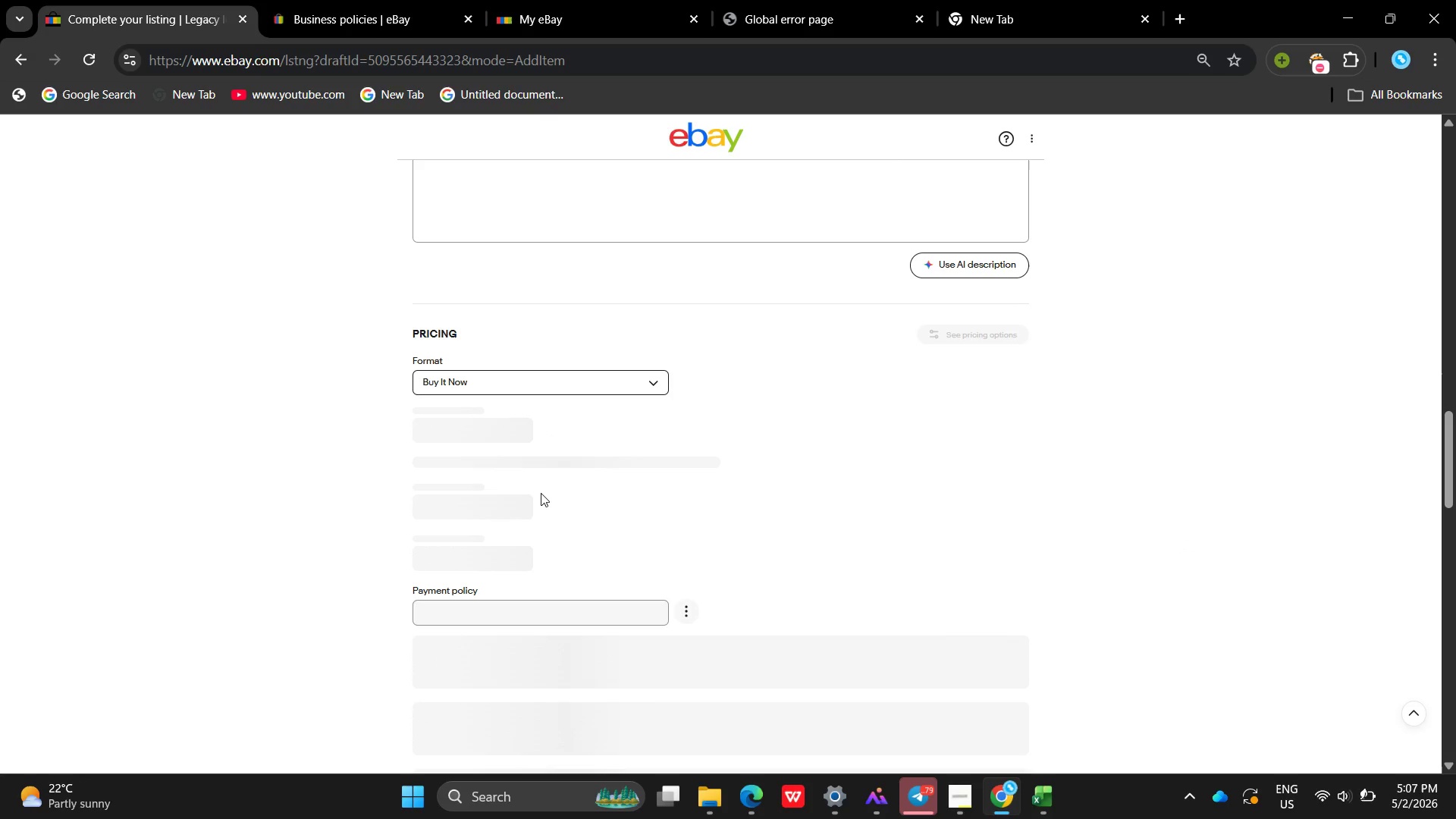 
wait(5.55)
 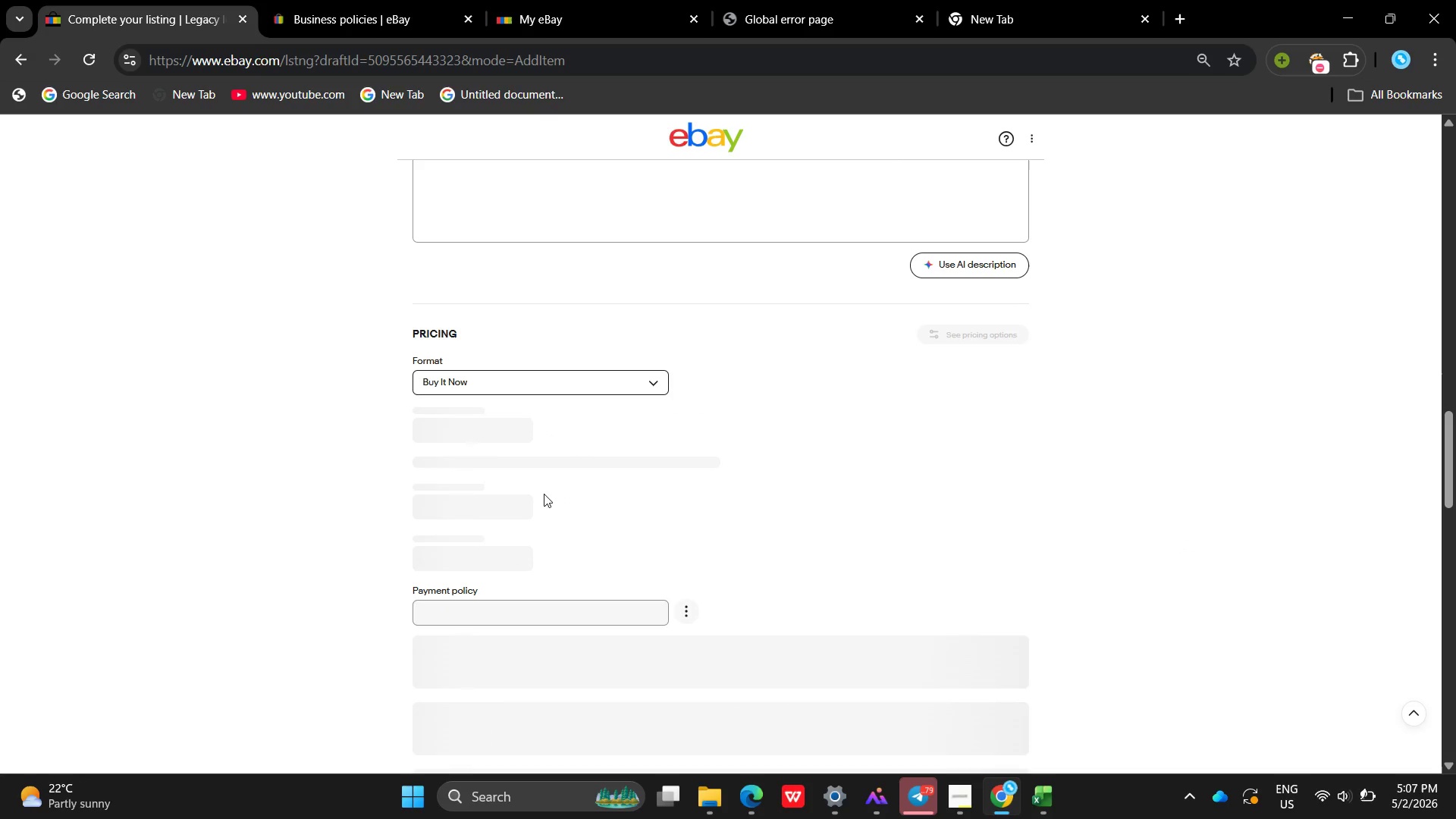 
left_click_drag(start_coordinate=[496, 447], to_coordinate=[488, 438])
 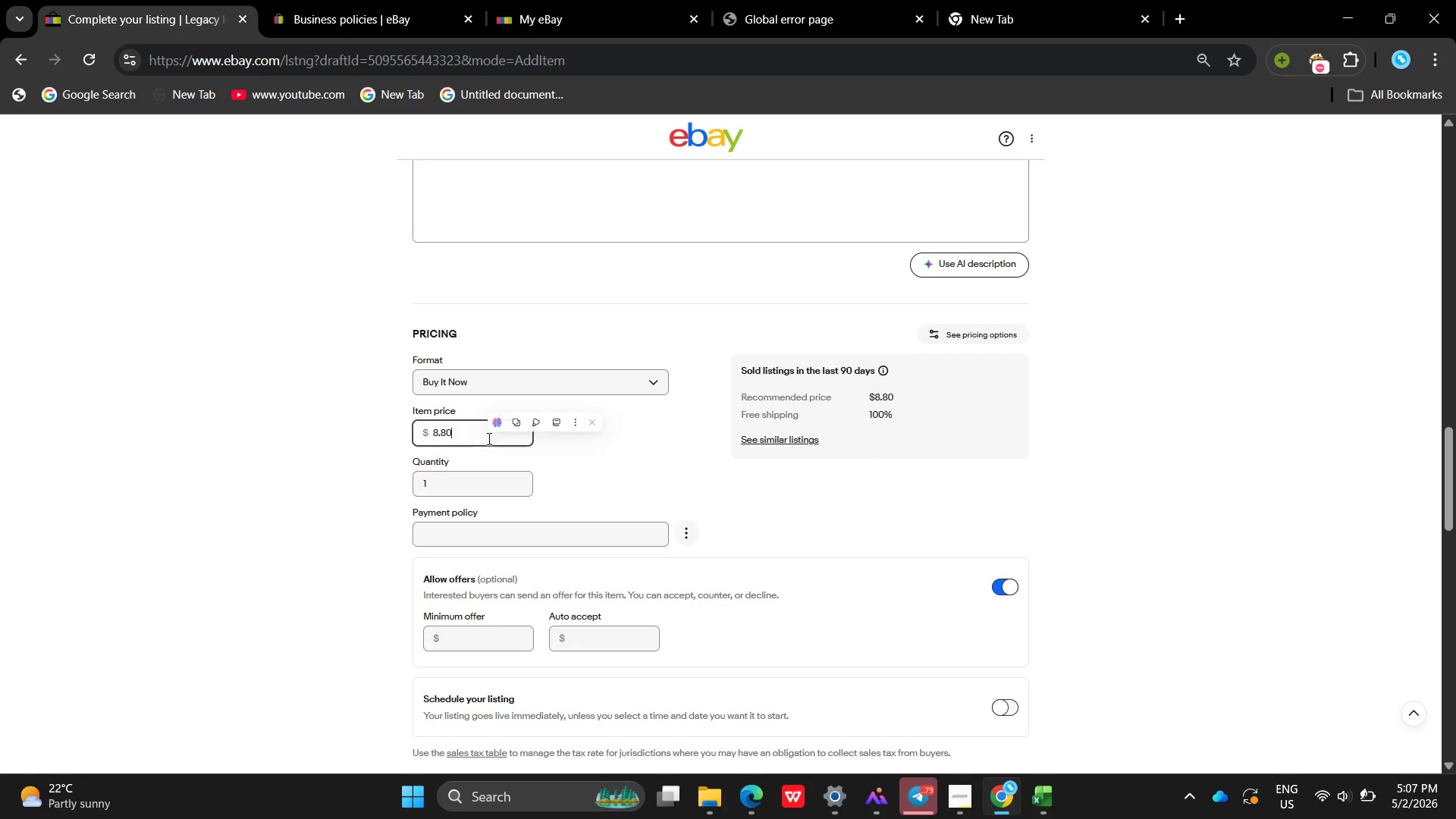 
left_click([488, 438])
 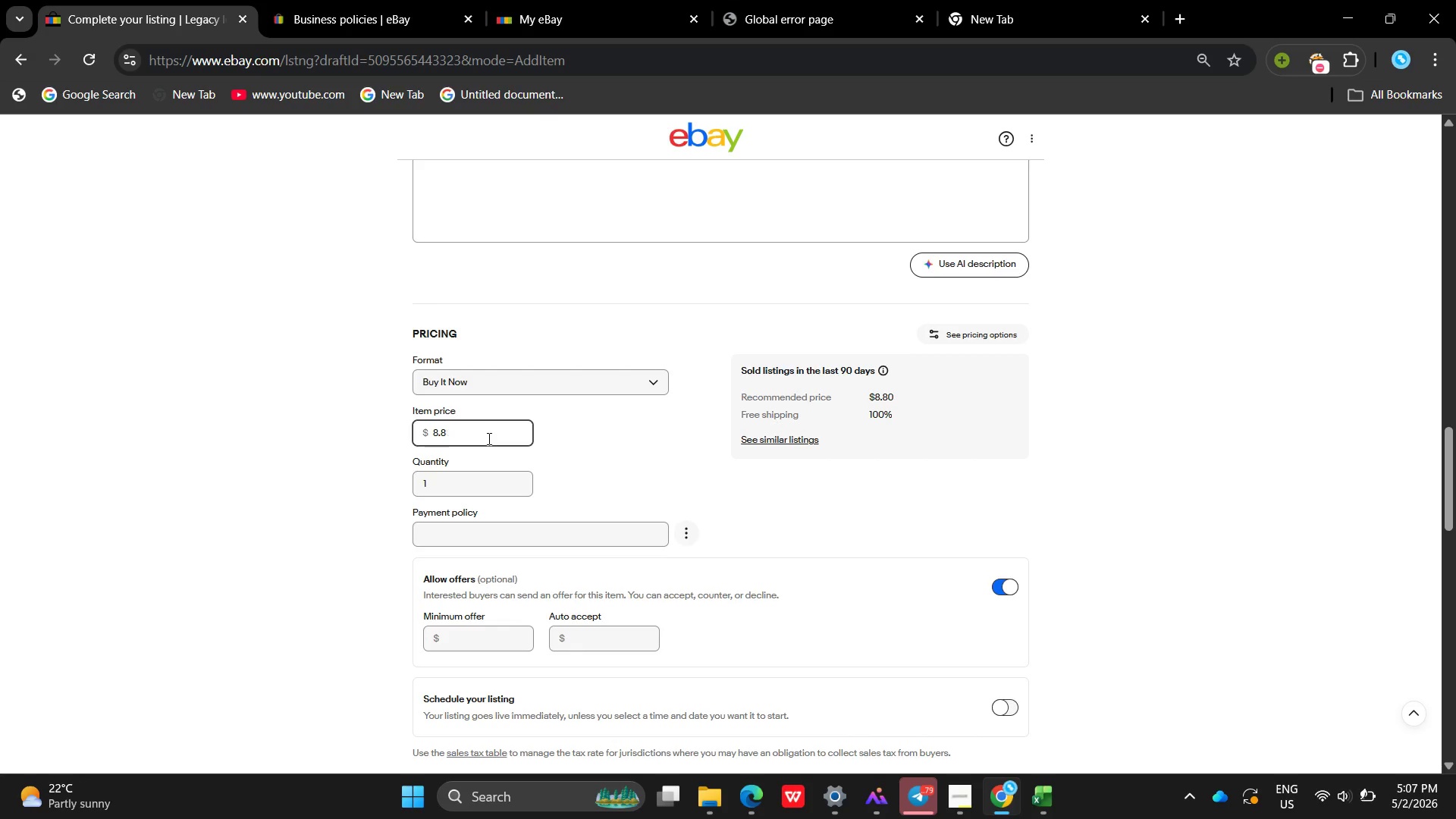 
key(Backspace)
key(Backspace)
key(Backspace)
key(Backspace)
type(110.00)
 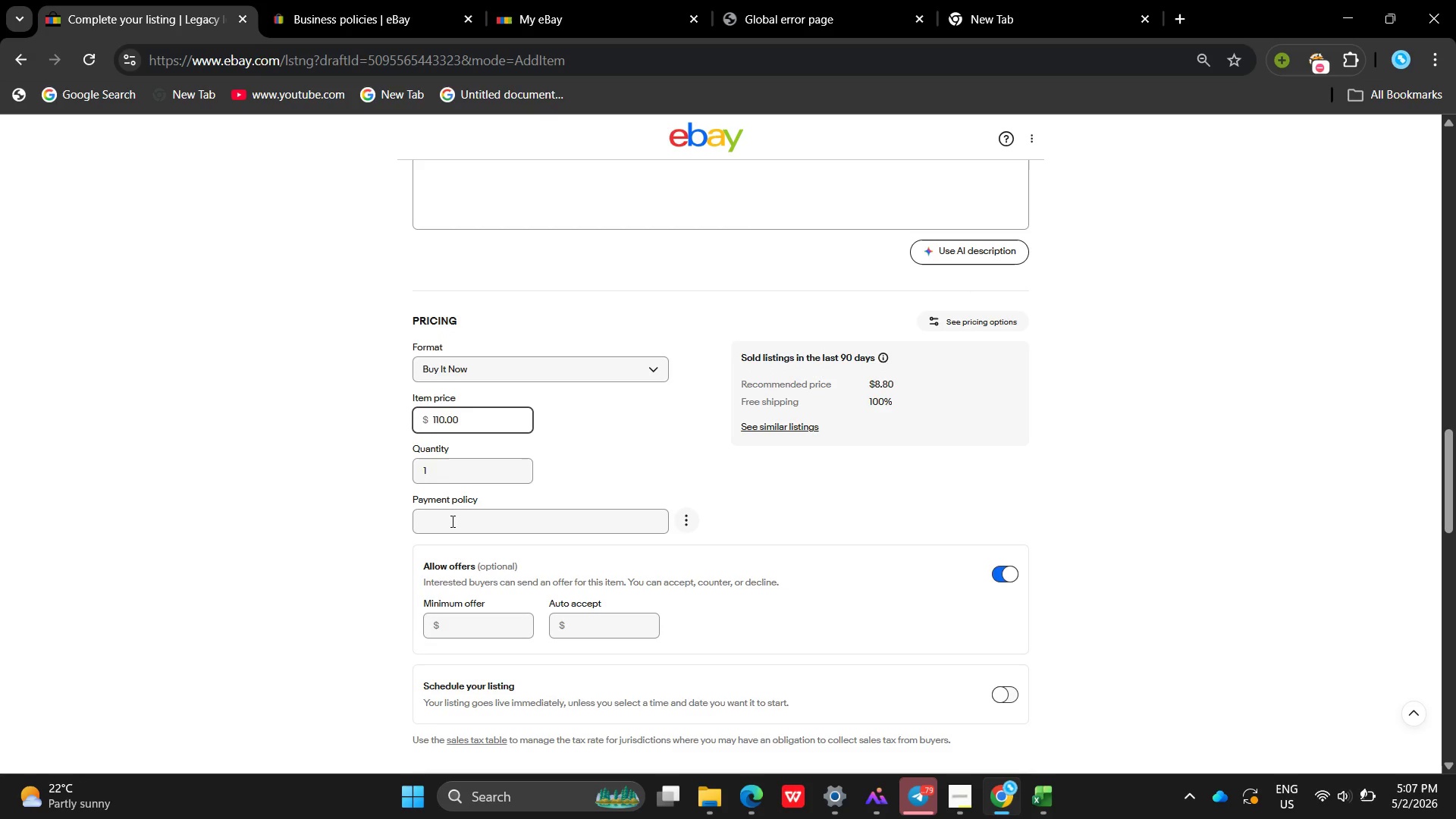 
double_click([451, 523])
 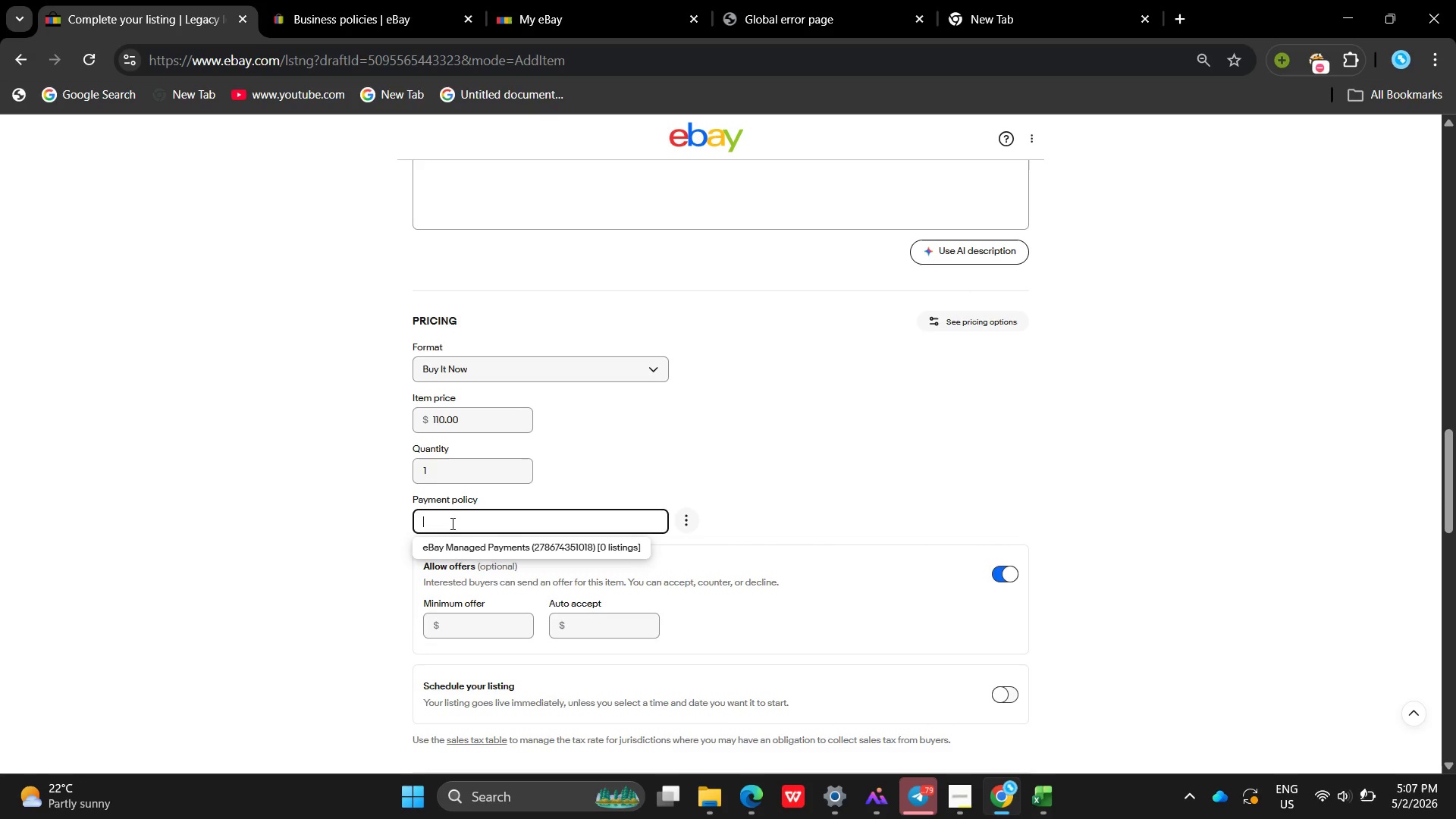 
triple_click([451, 523])
 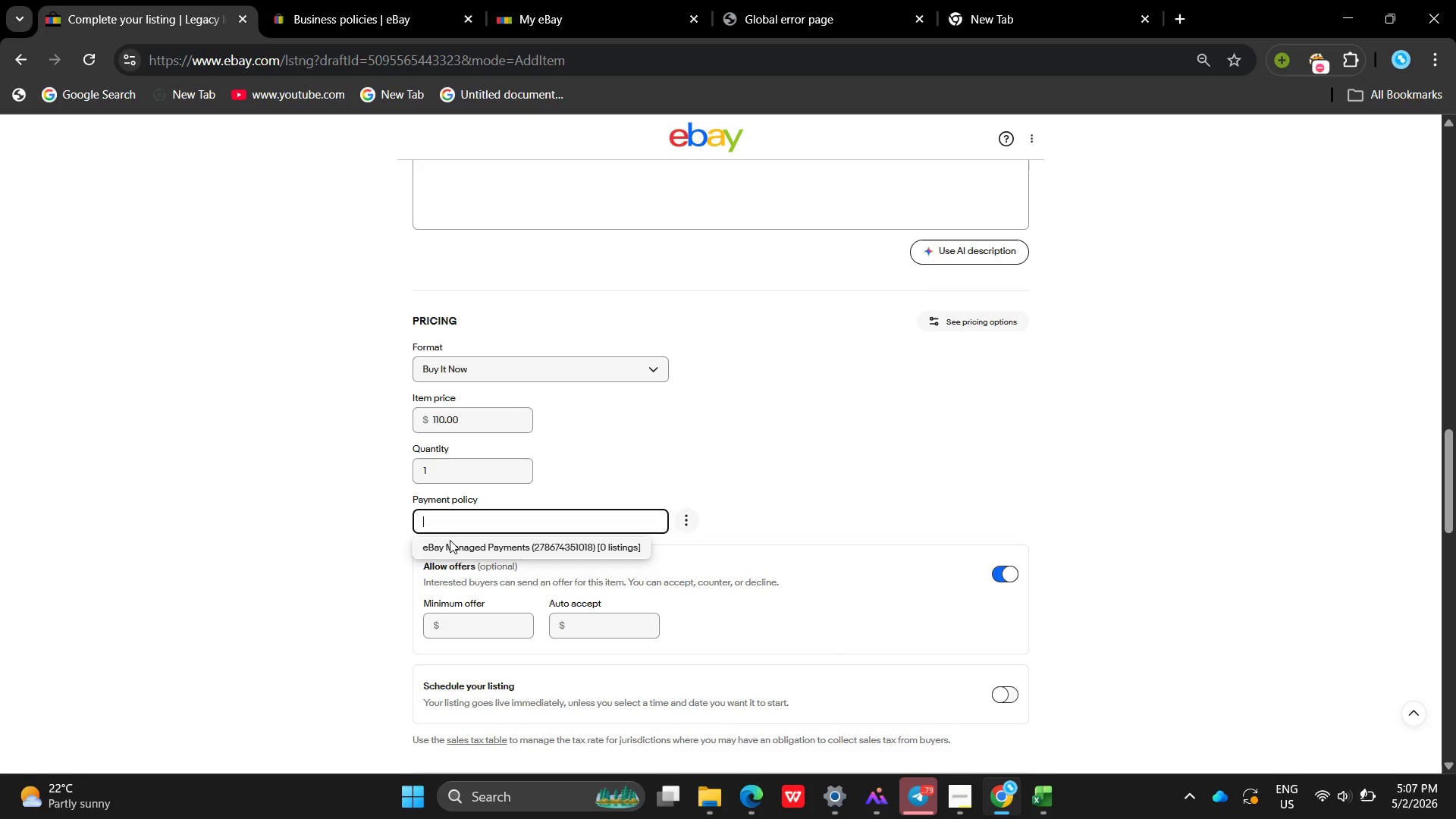 
left_click([450, 540])
 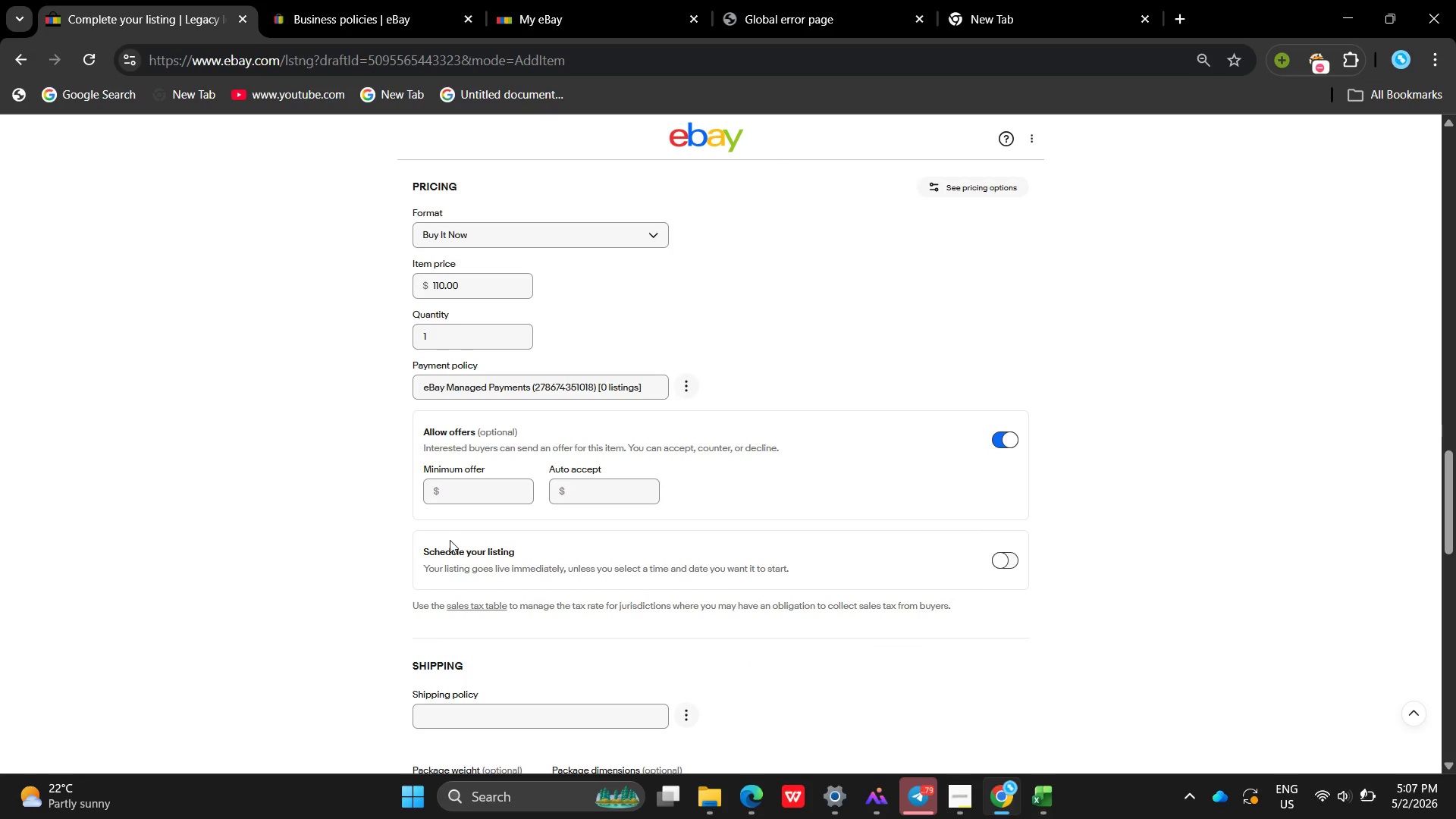 
left_click([466, 648])
 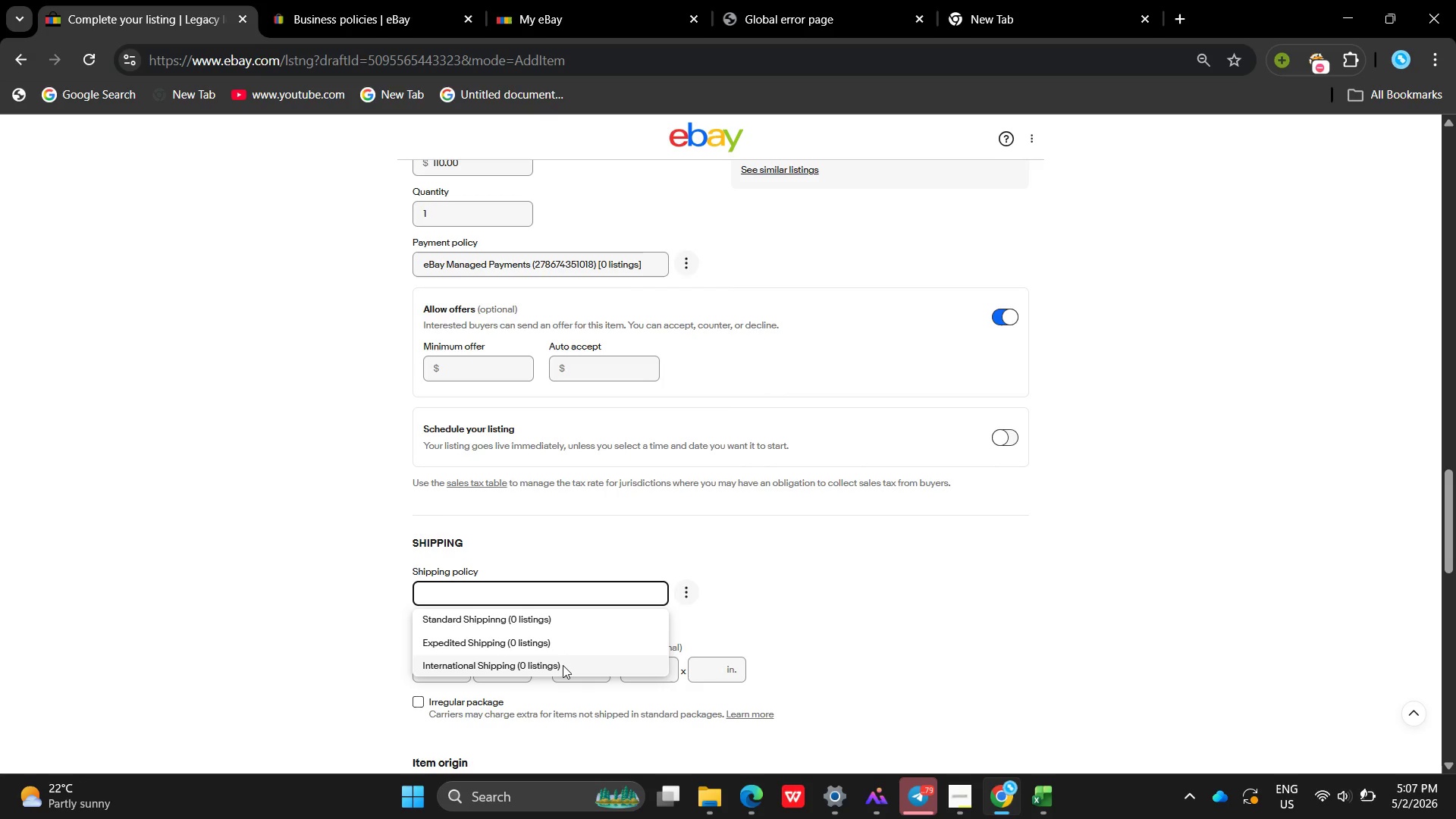 
wait(6.47)
 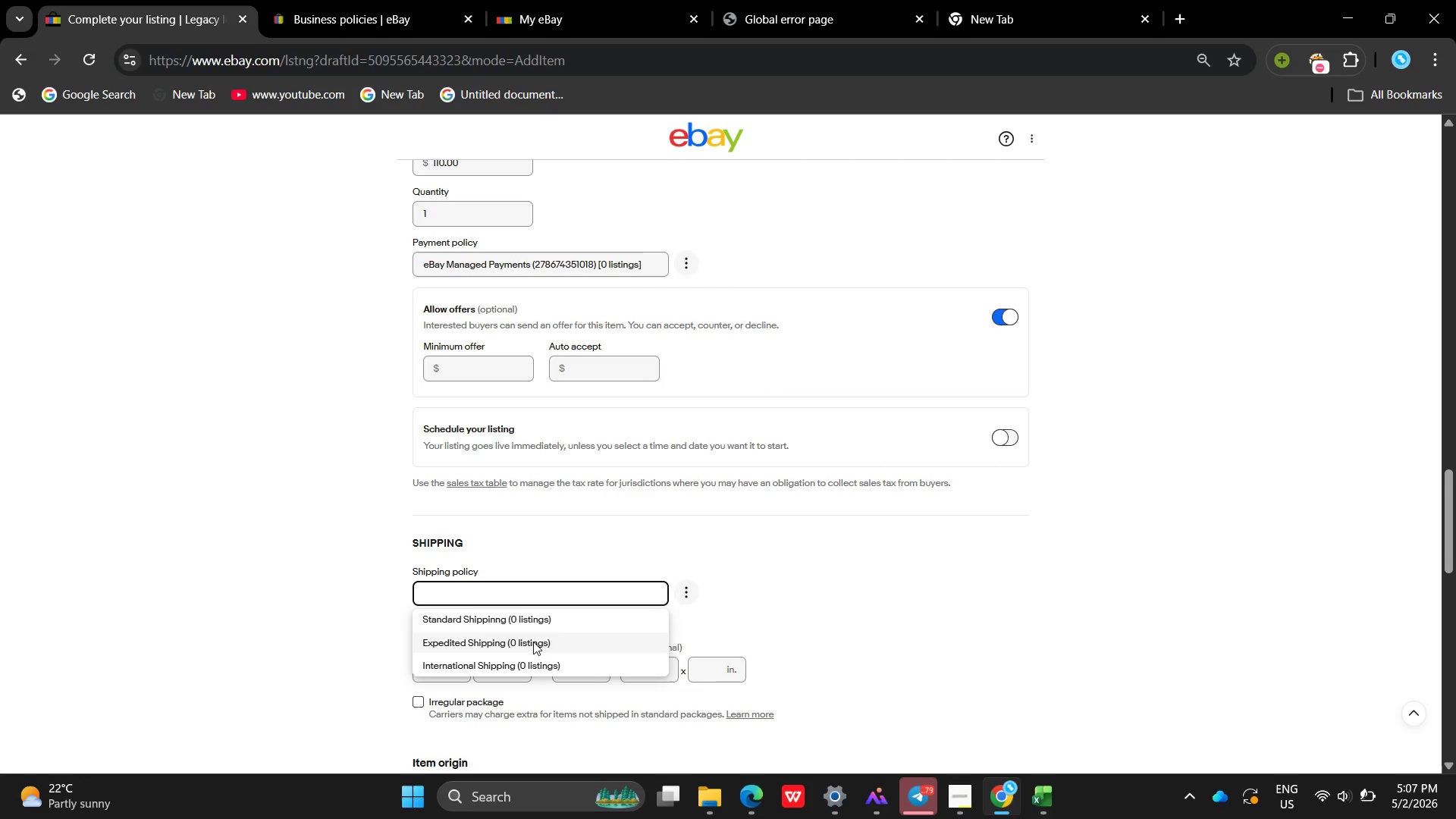 
left_click([585, 618])
 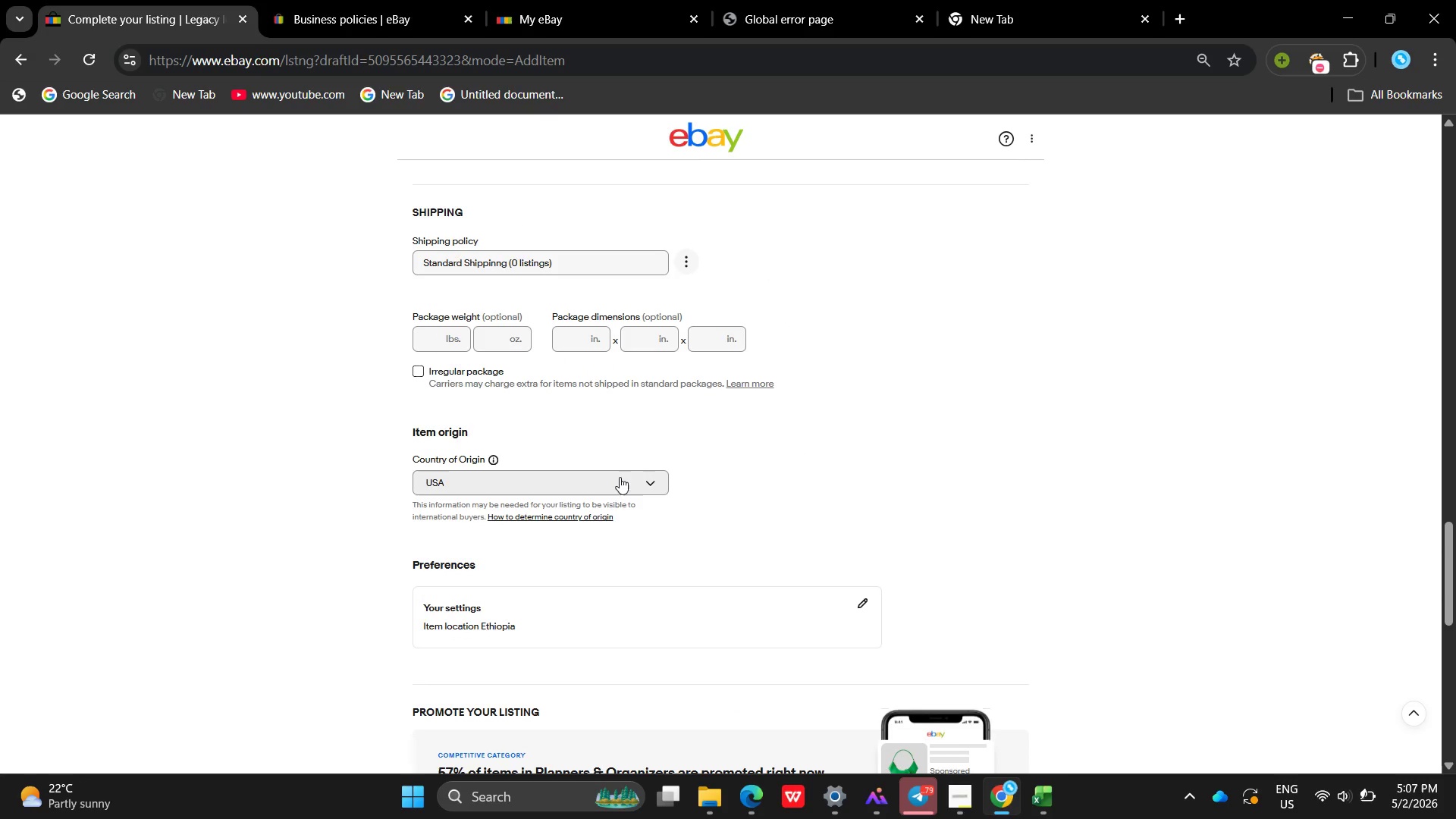 
left_click([585, 619])
 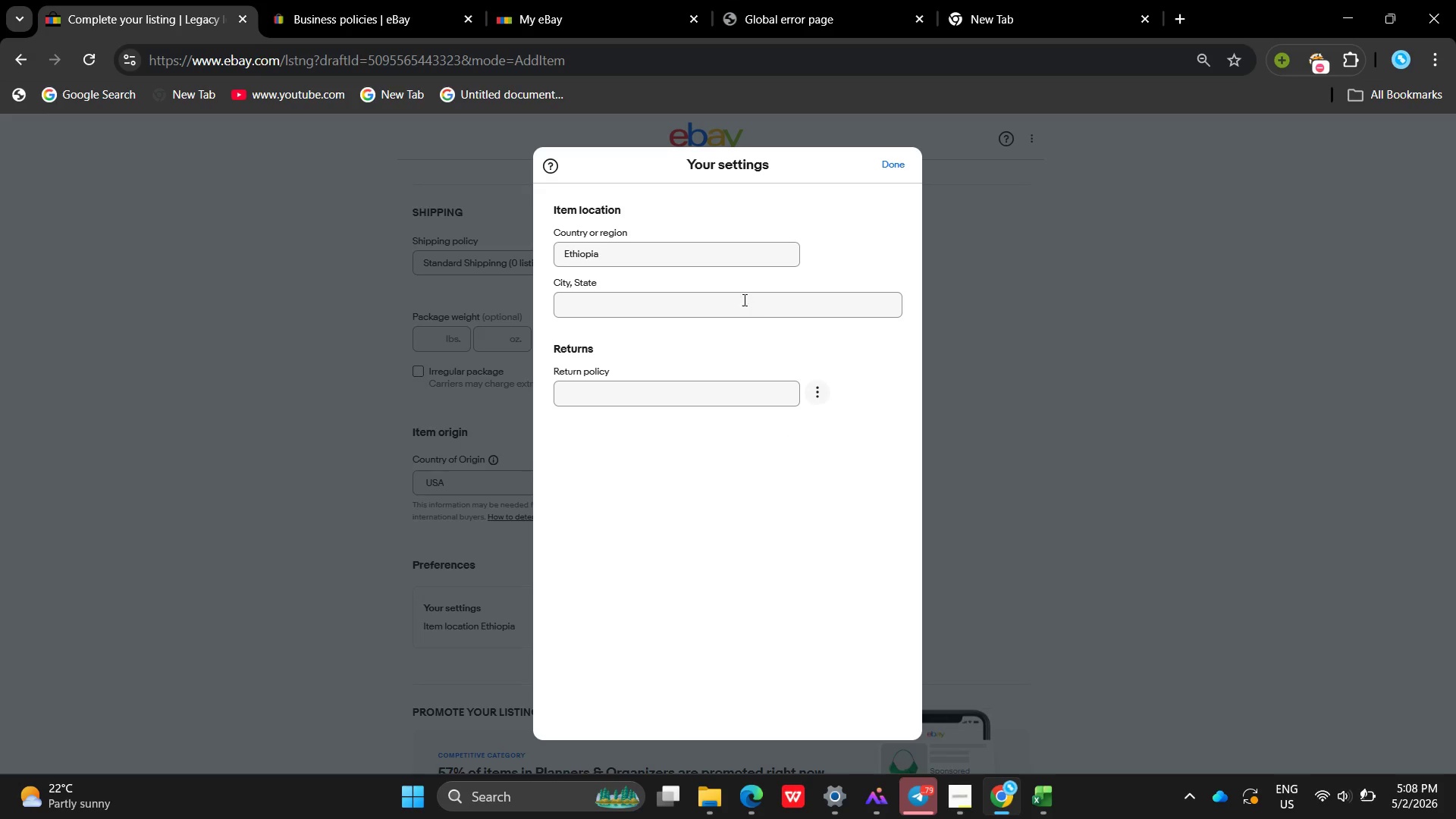 
left_click([739, 304])
 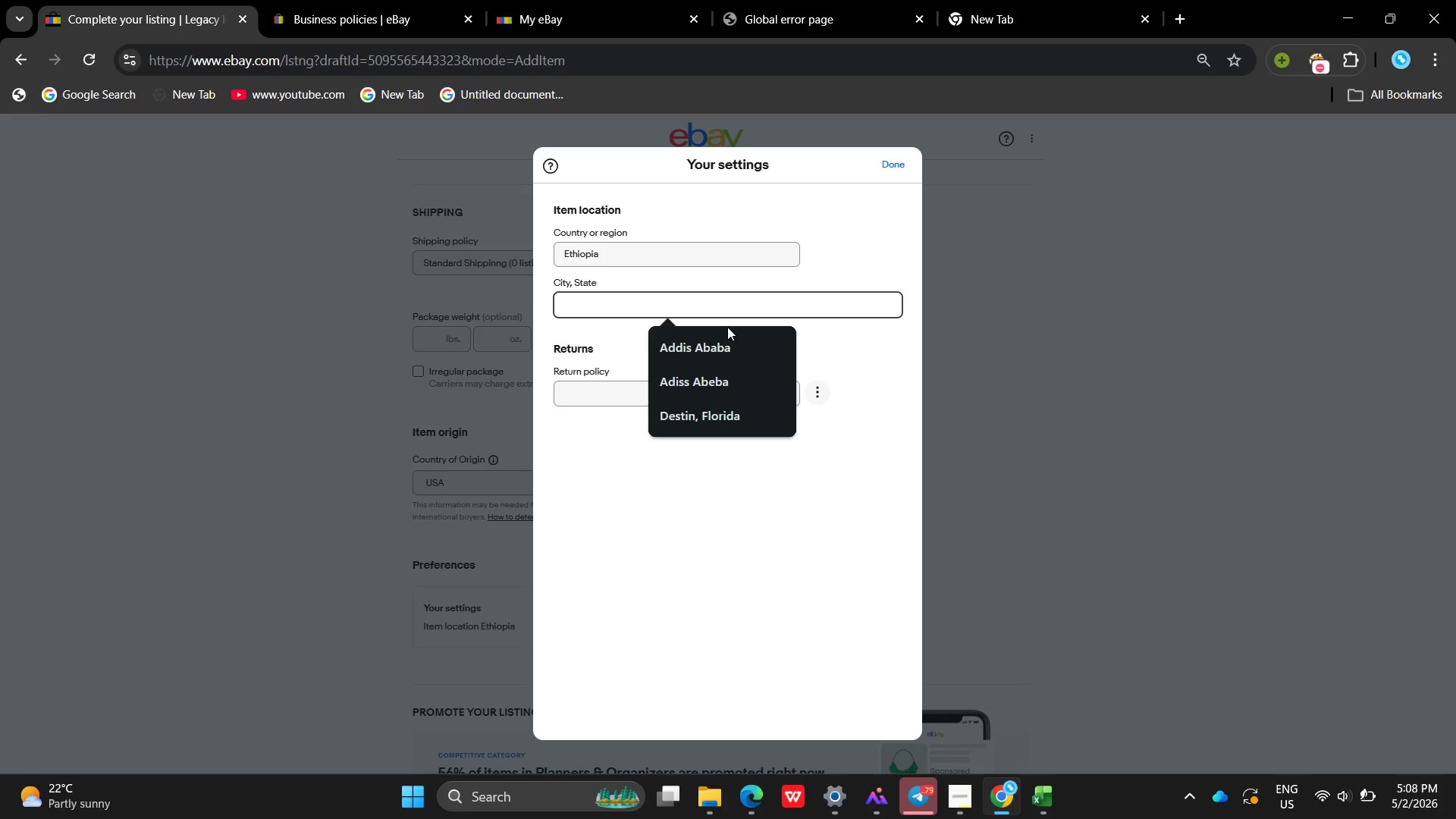 
left_click_drag(start_coordinate=[727, 327], to_coordinate=[723, 334])
 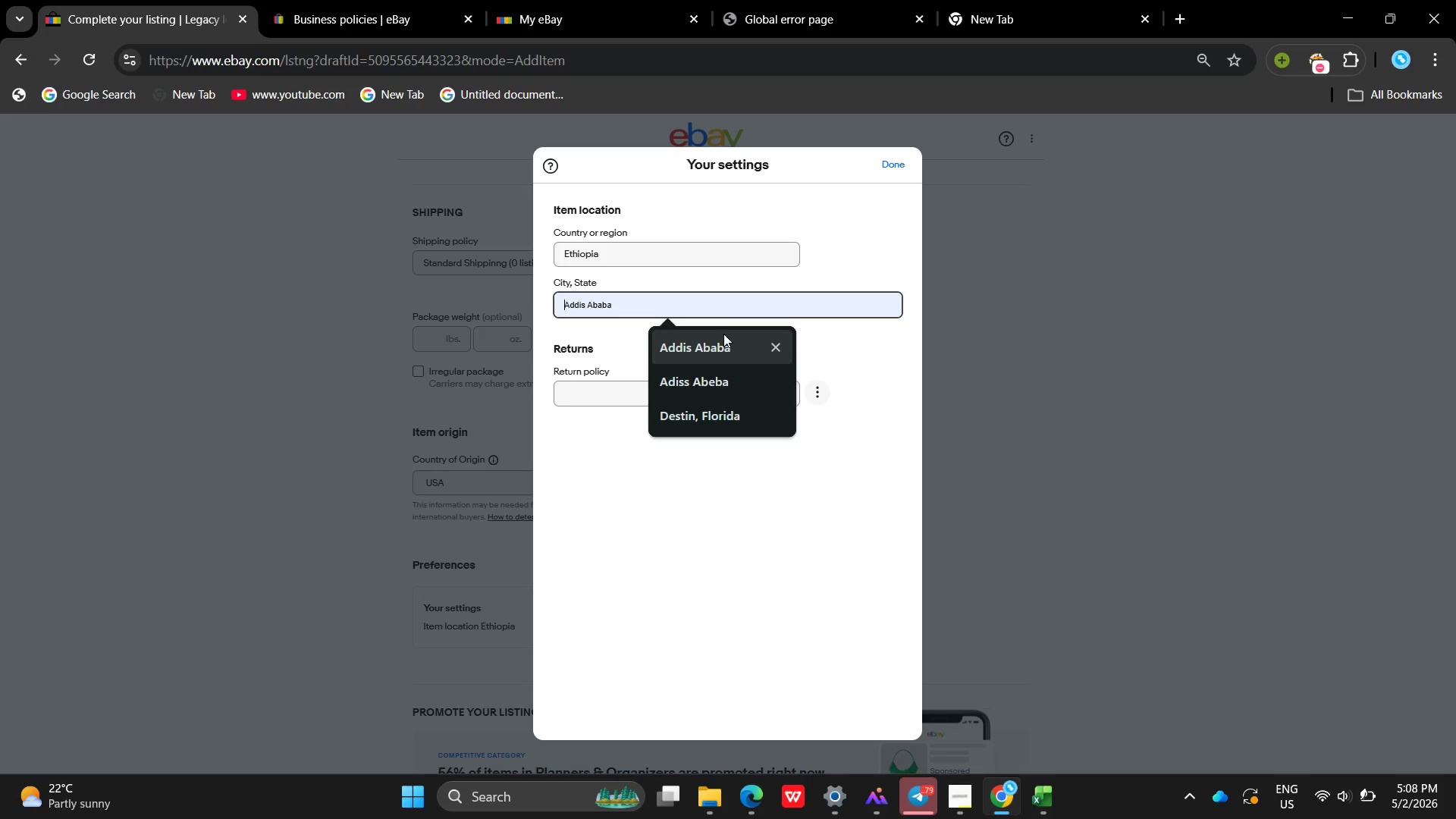 
left_click([723, 334])
 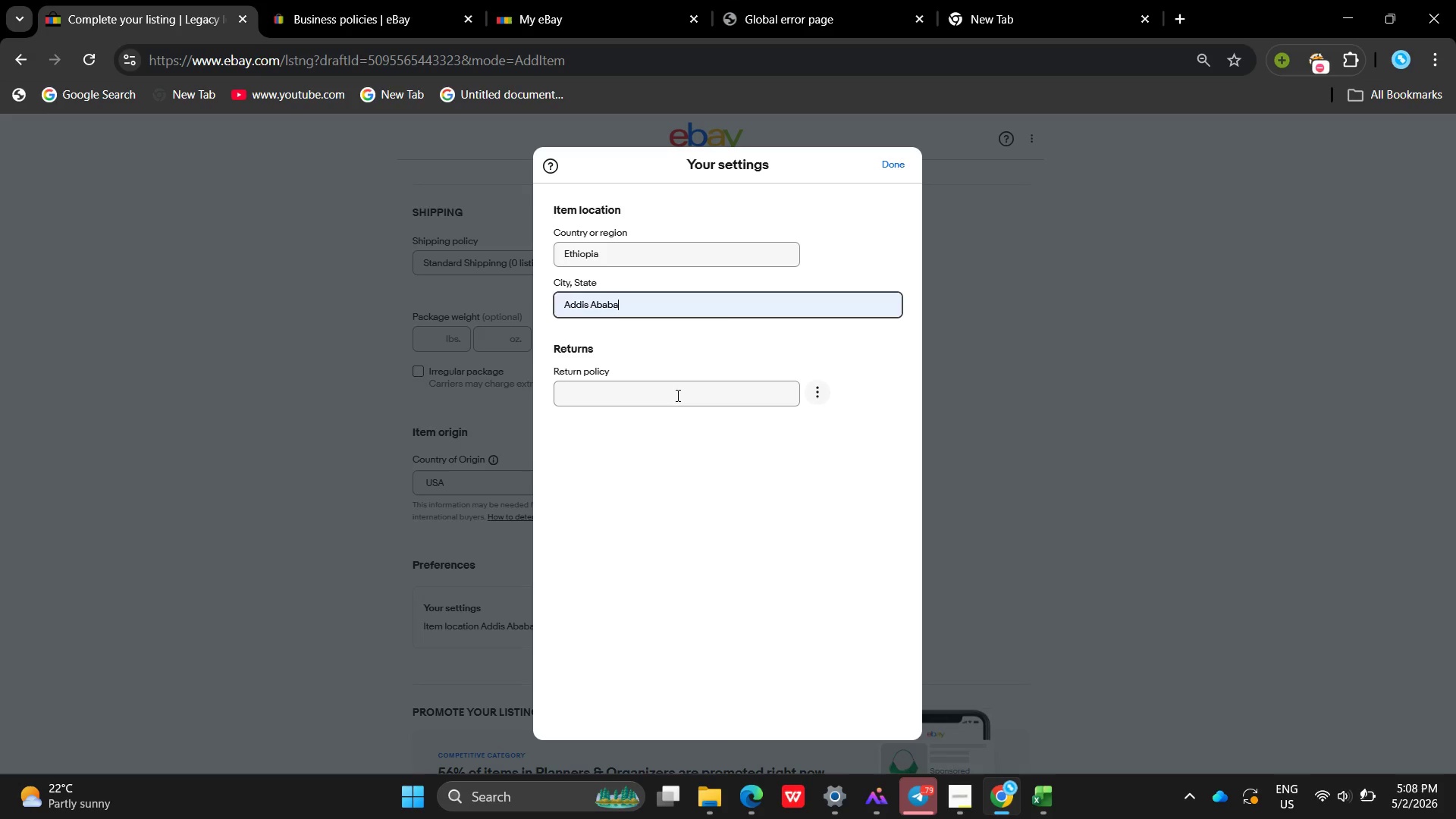 
left_click([676, 395])
 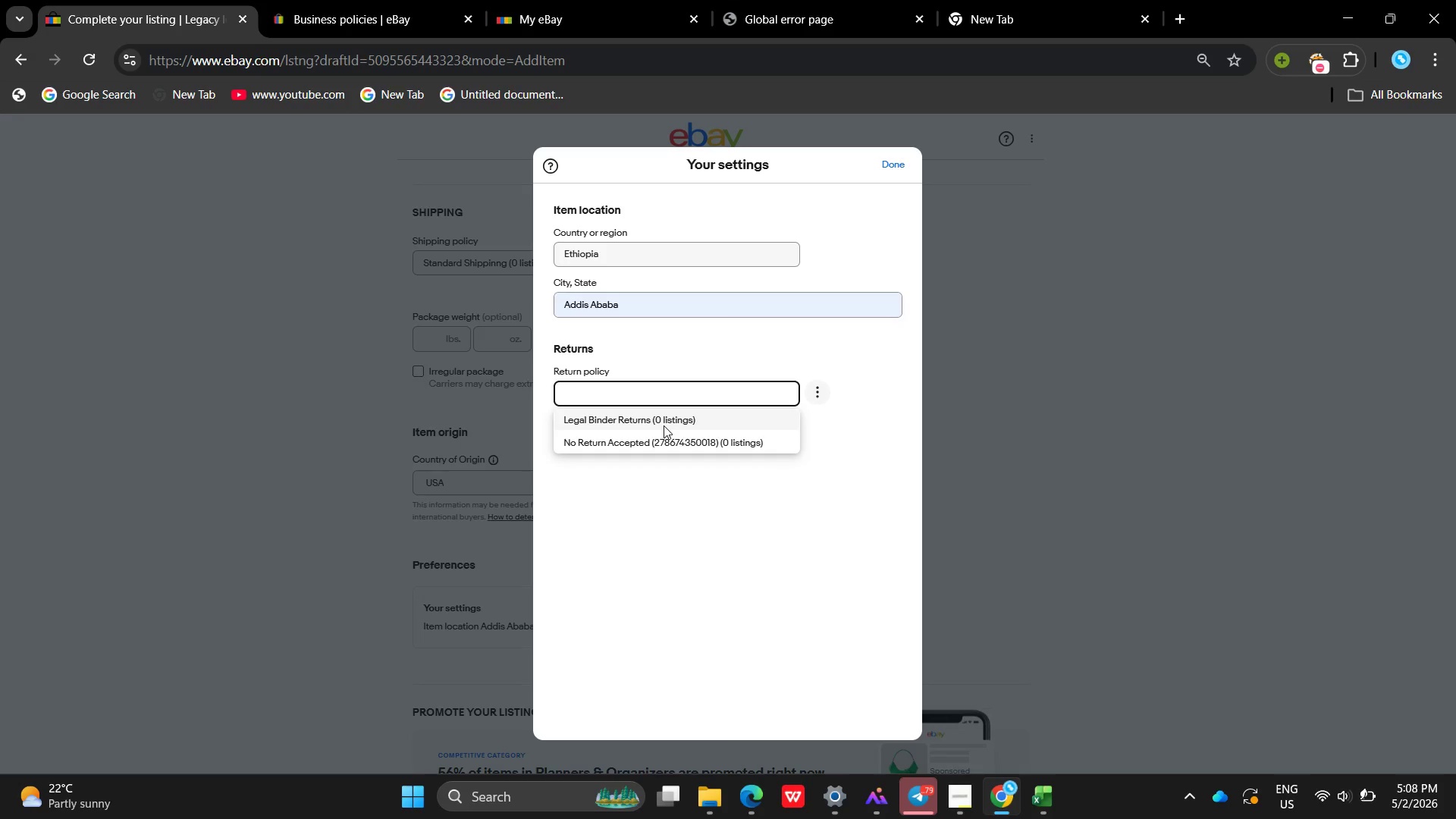 
left_click([664, 425])
 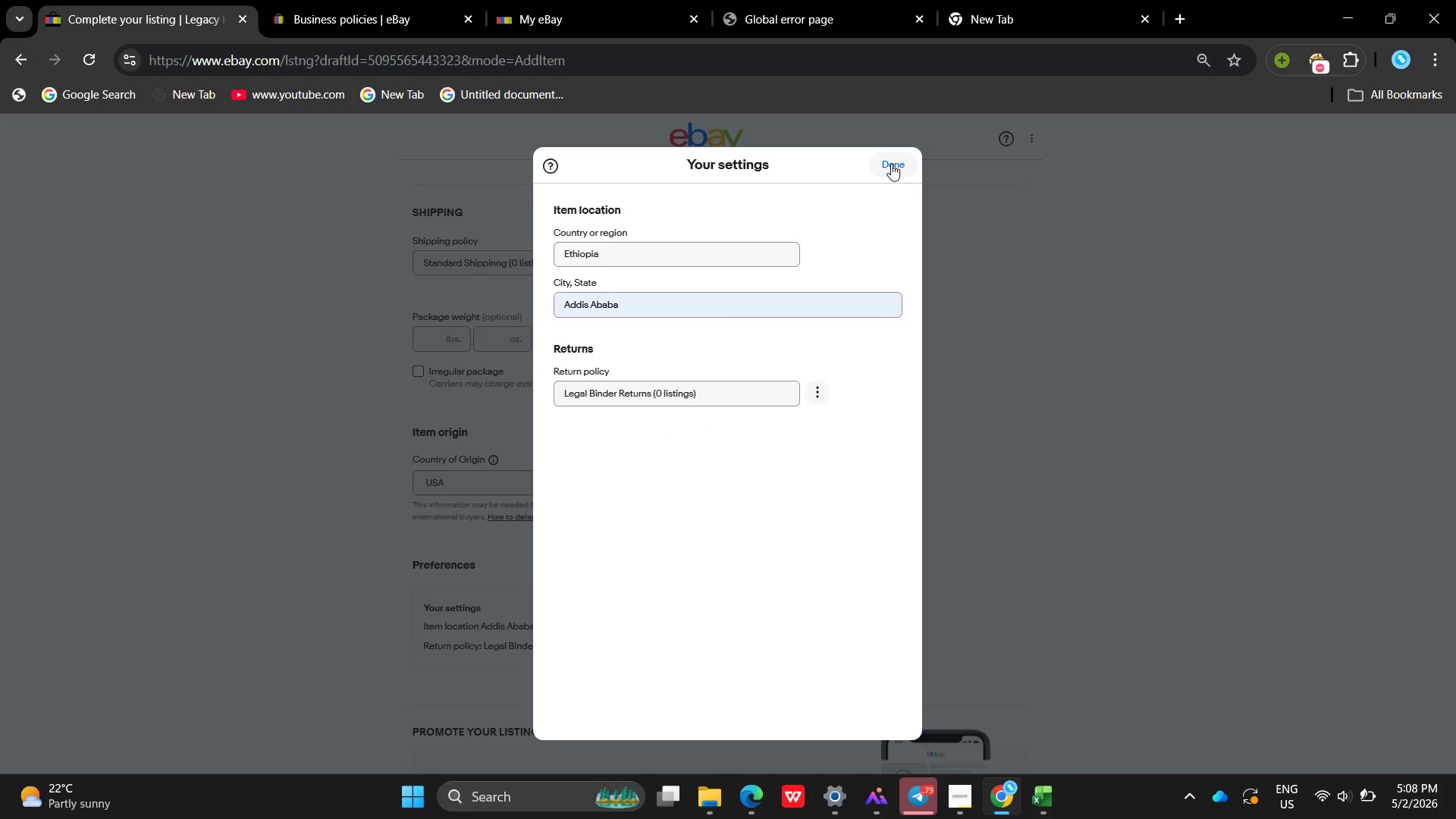 
left_click([890, 164])
 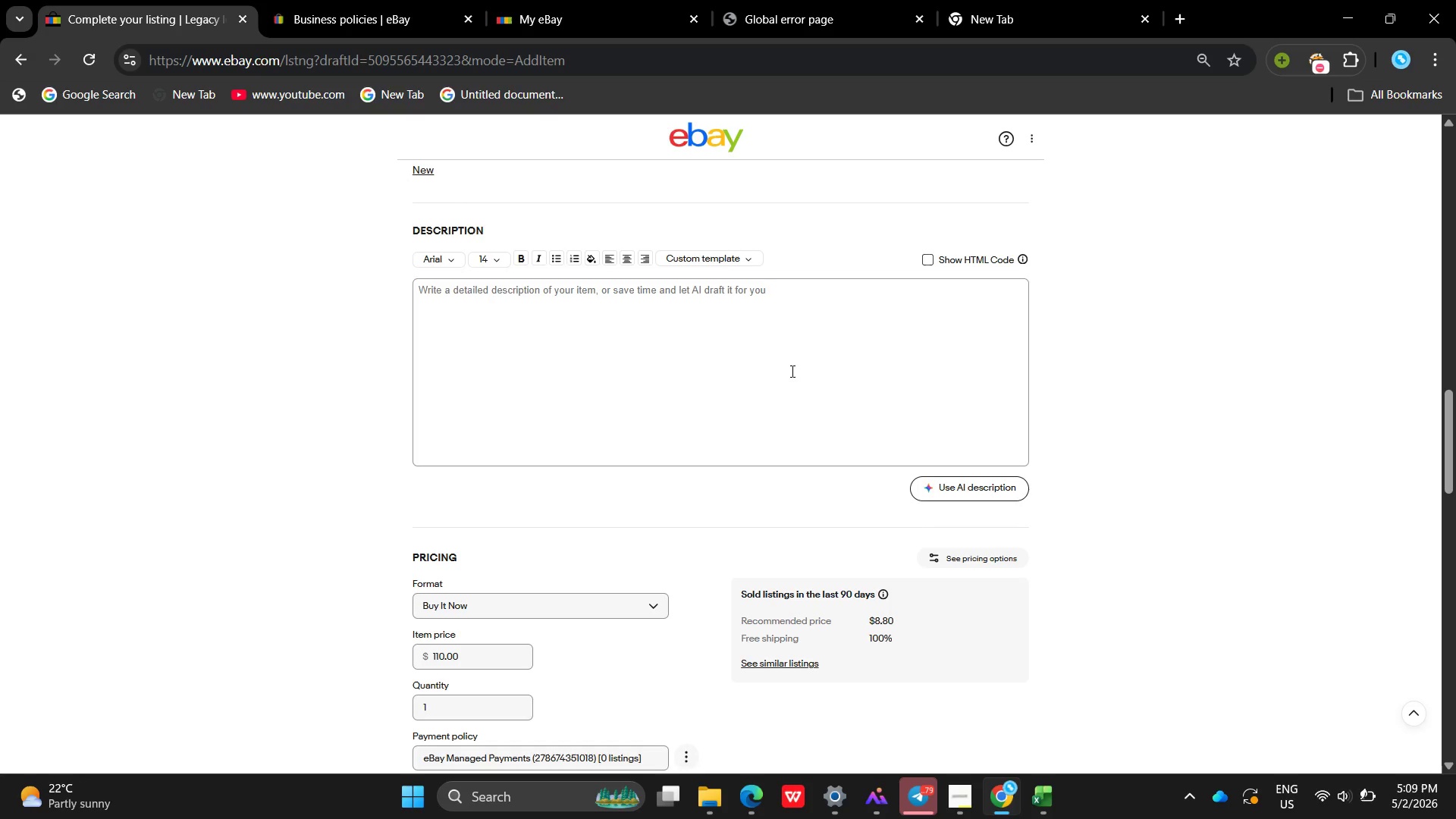 
wait(61.08)
 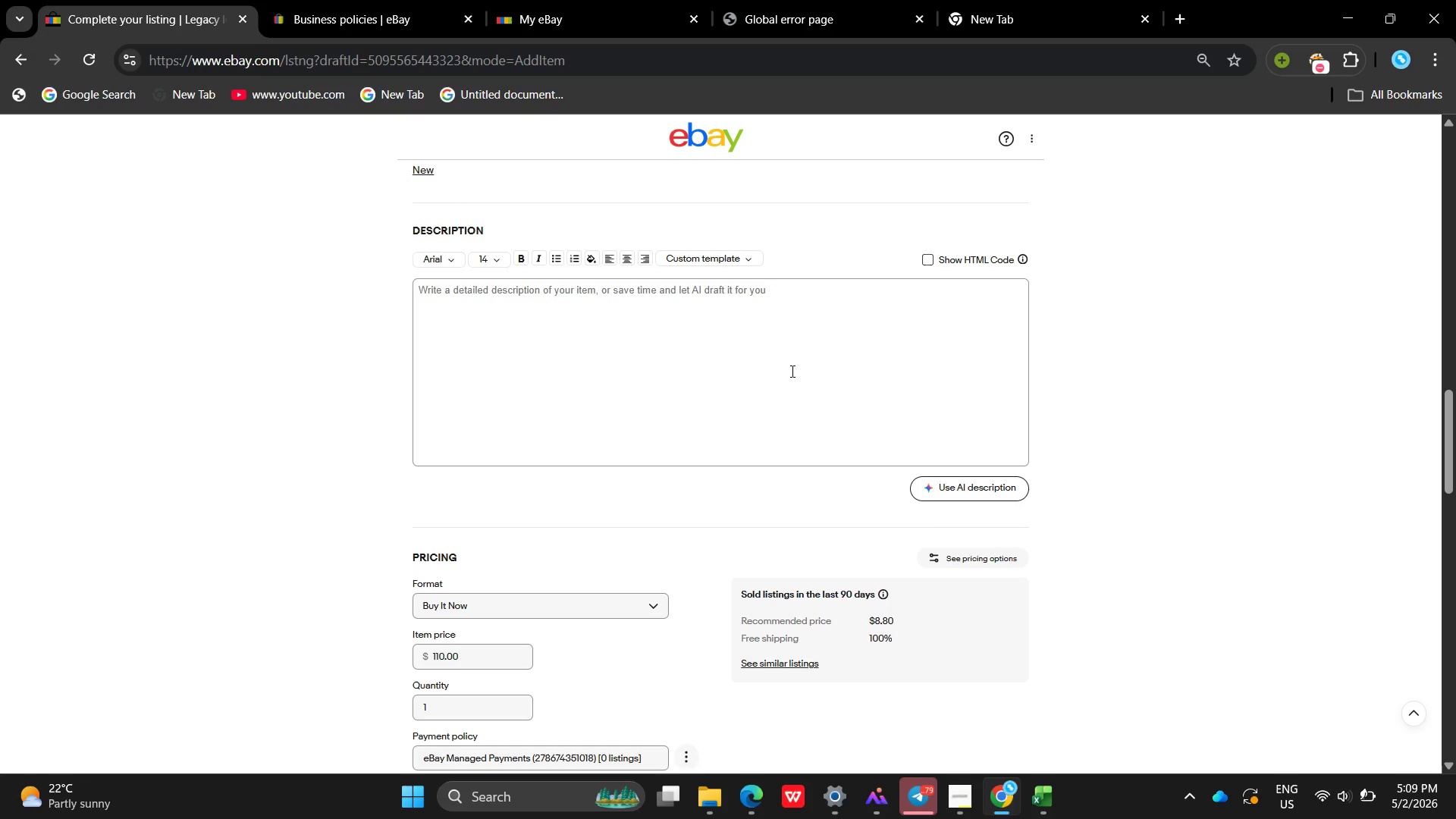 
left_click([709, 373])
 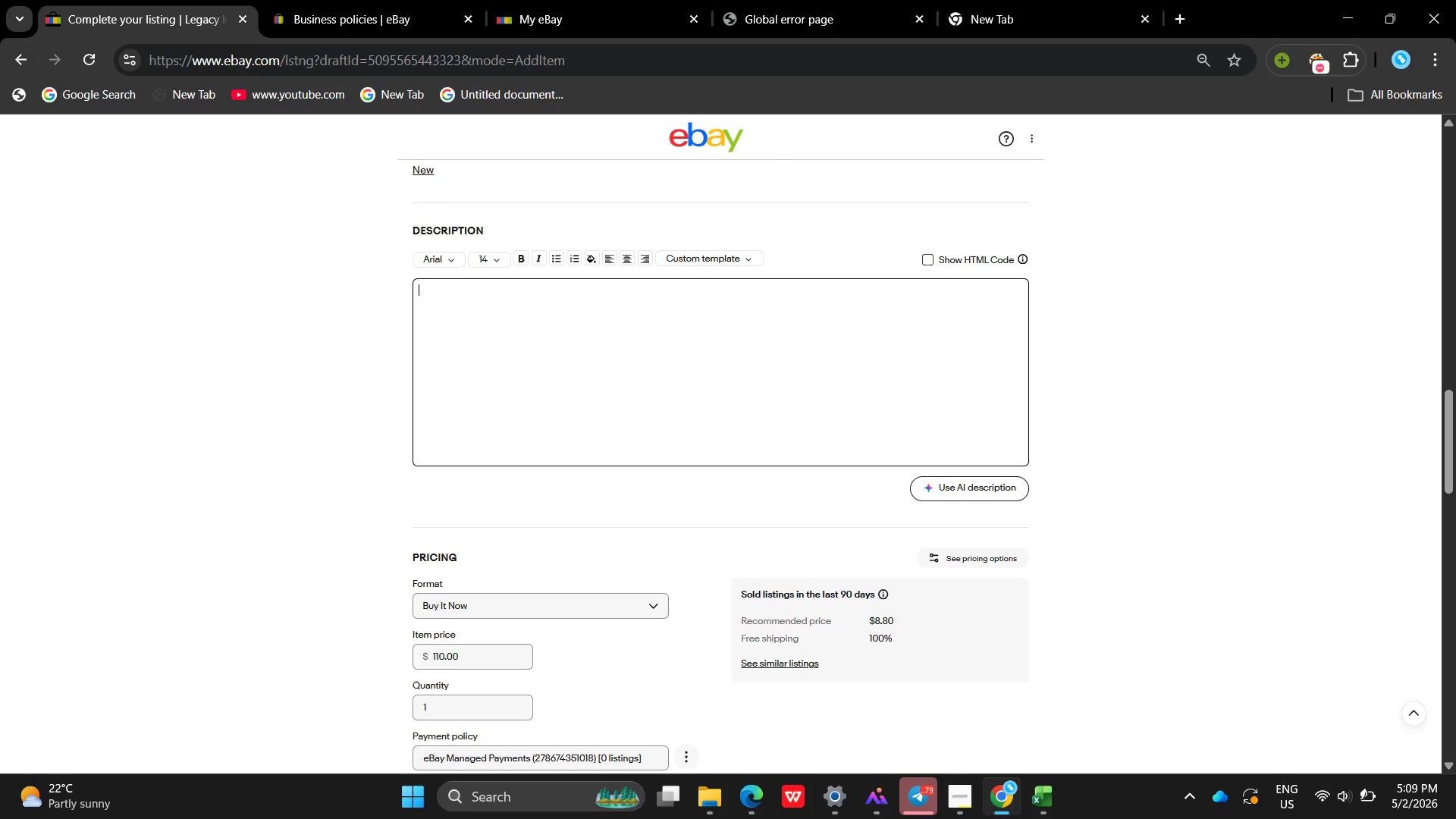 
left_click([956, 790])